 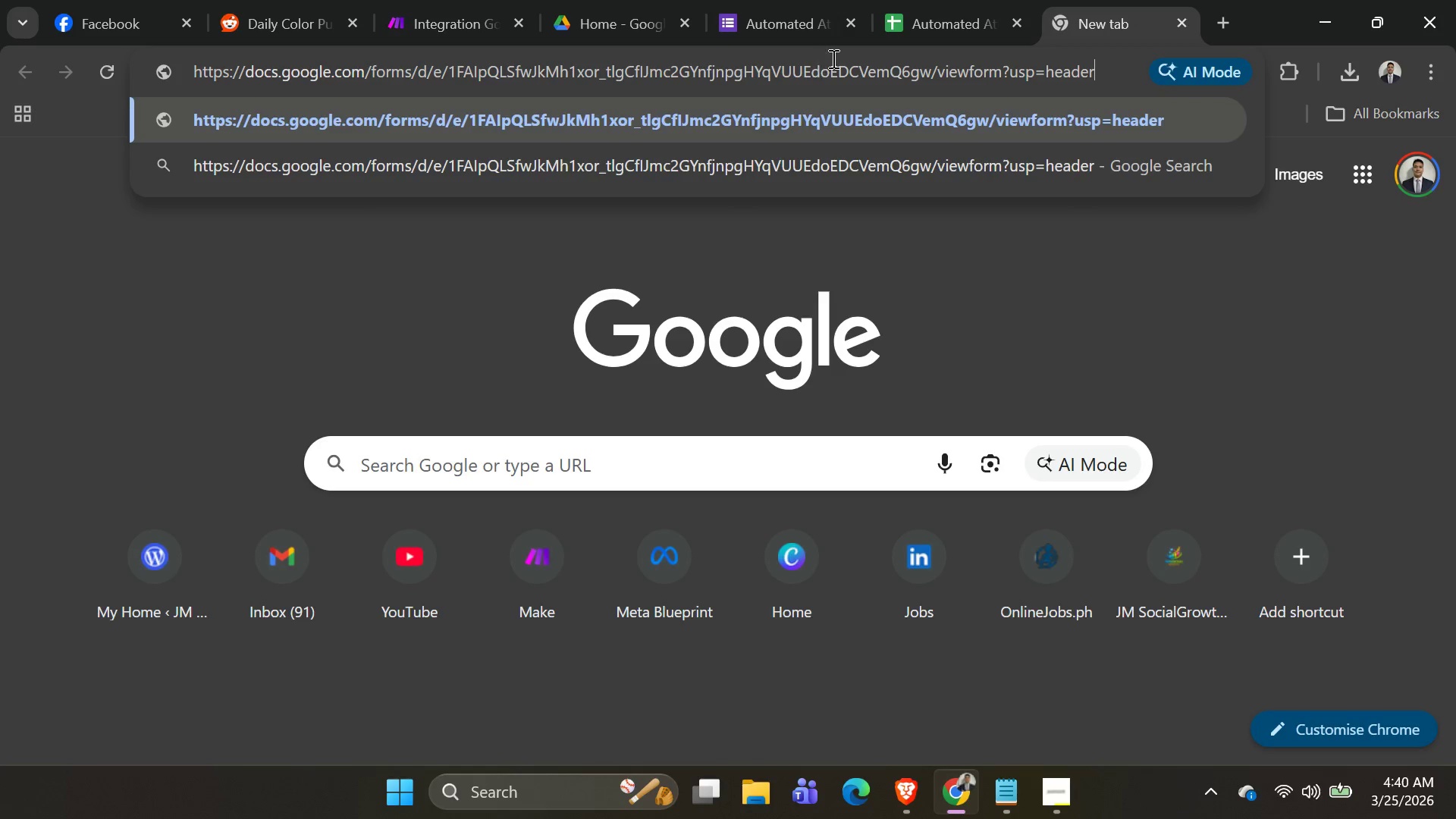 
key(Enter)
 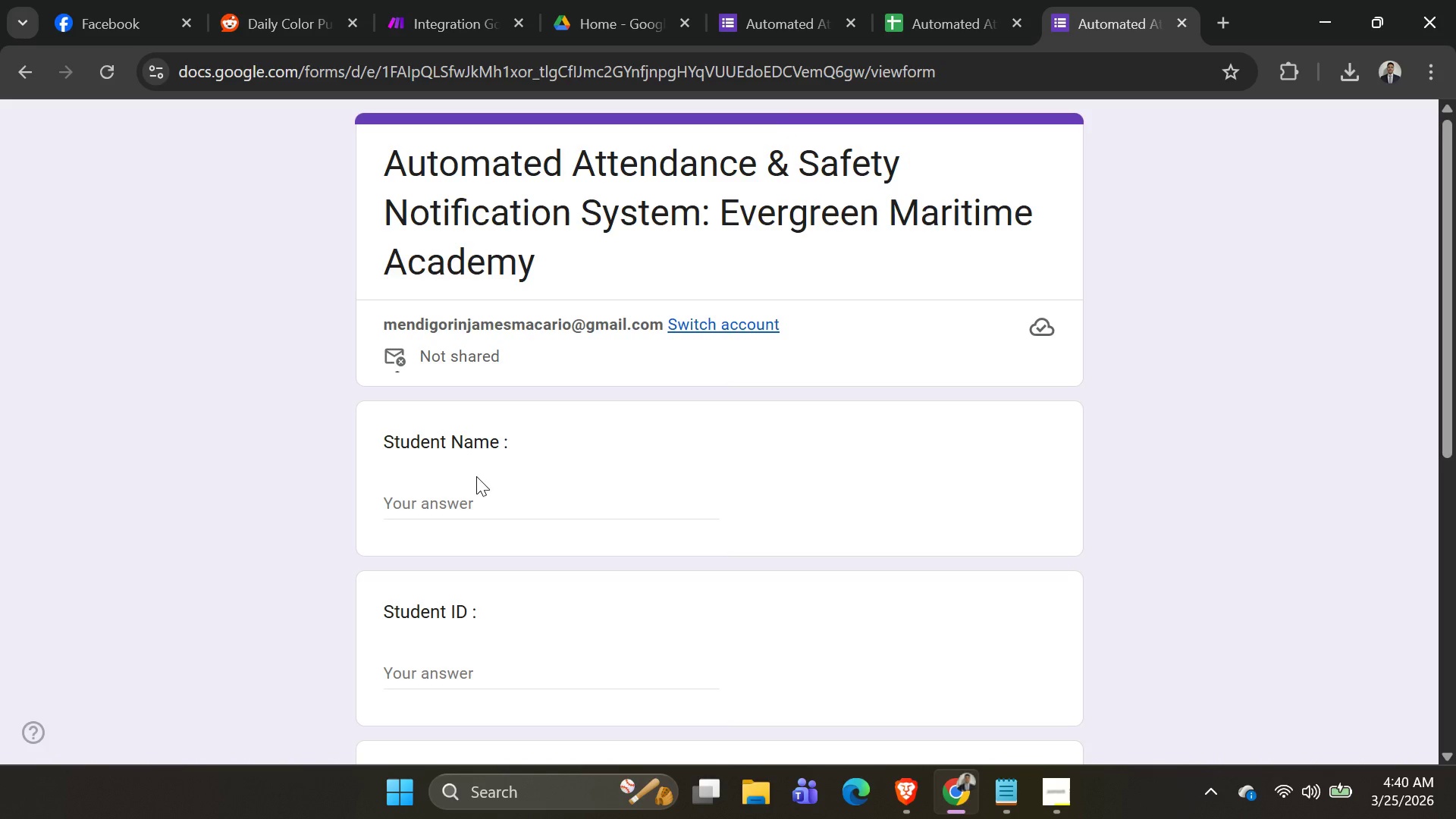 
double_click([477, 492])
 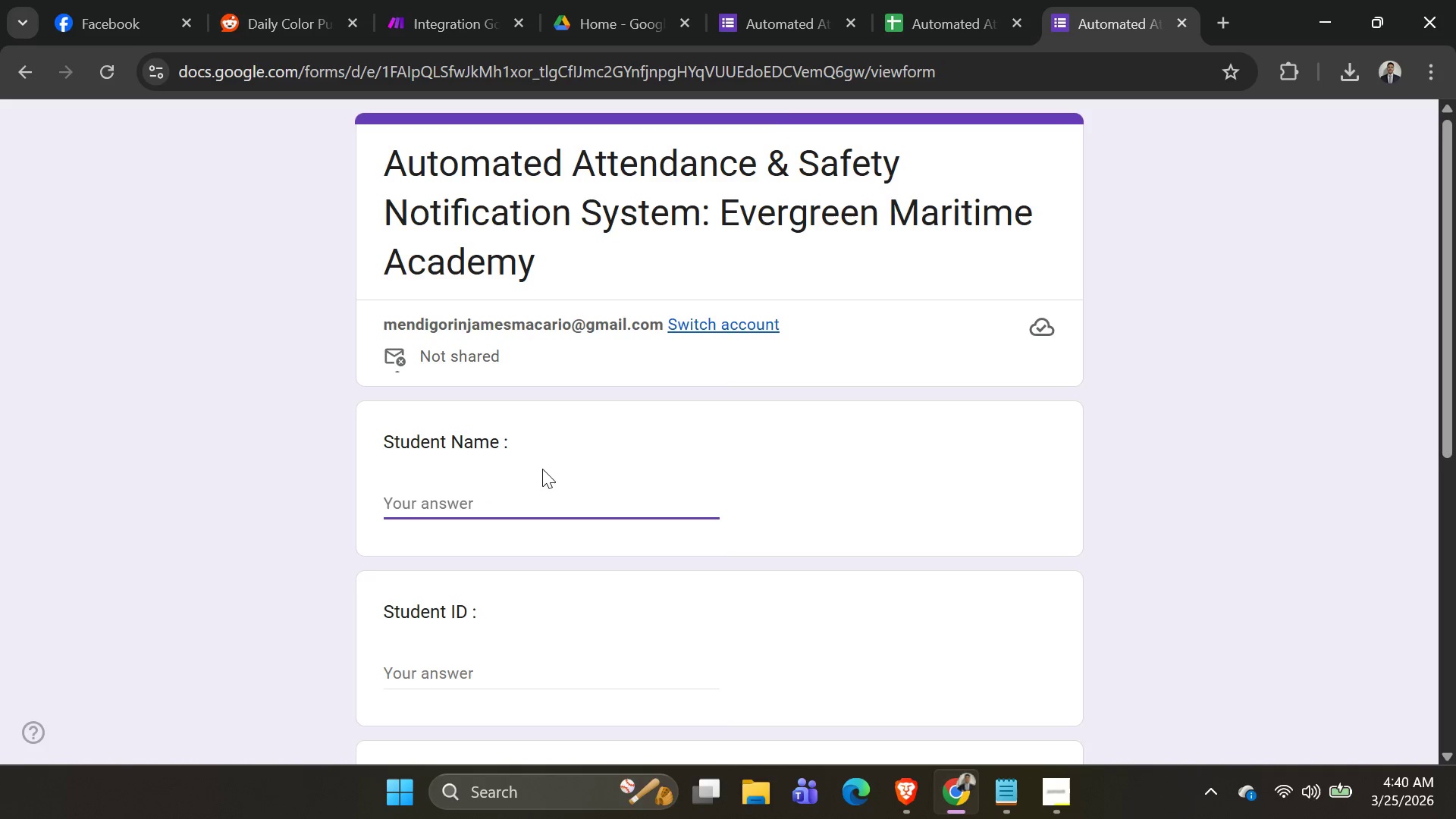 
wait(7.81)
 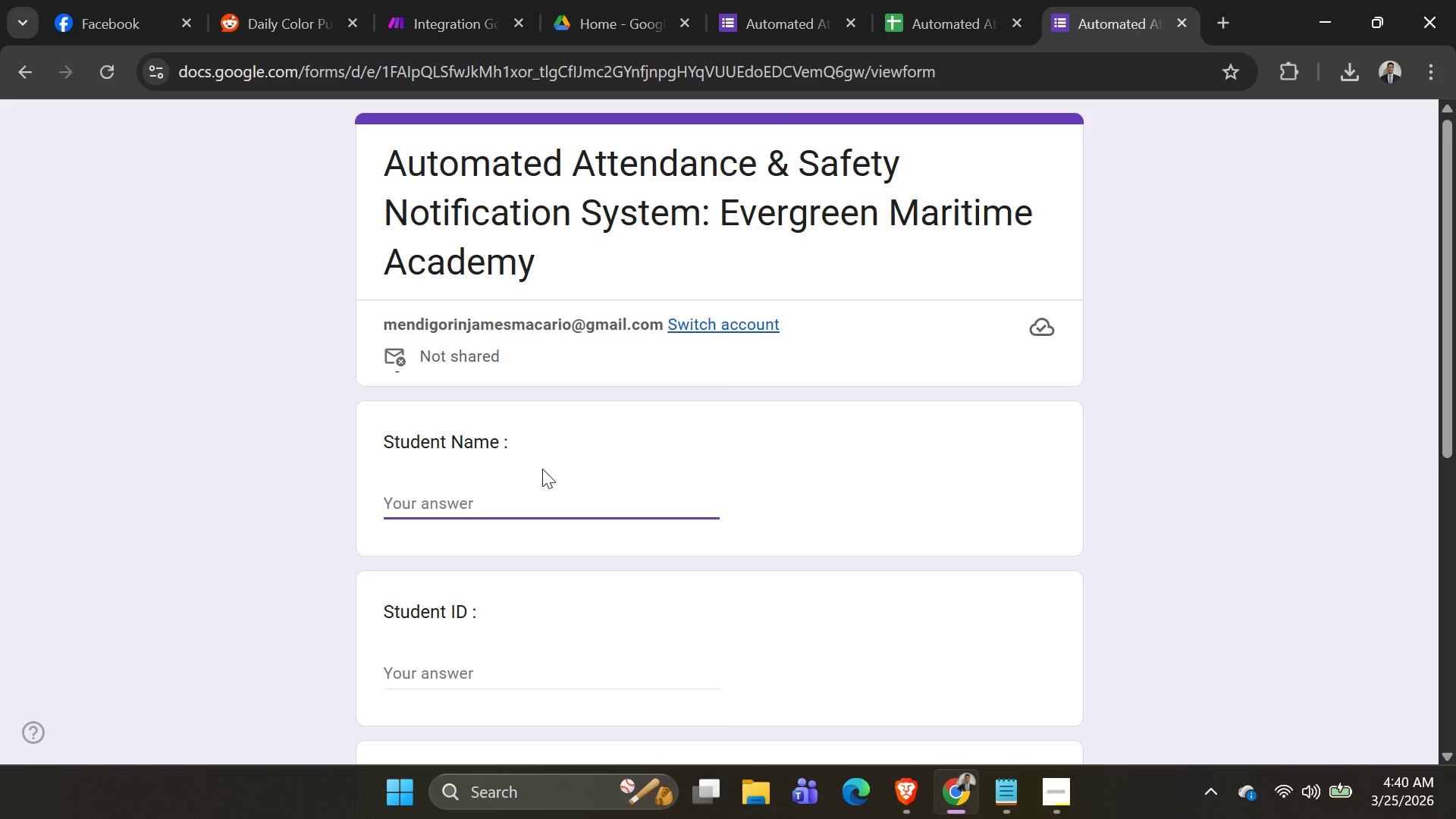 
type(Owen Corpiz)
key(Tab)
type(10001)
 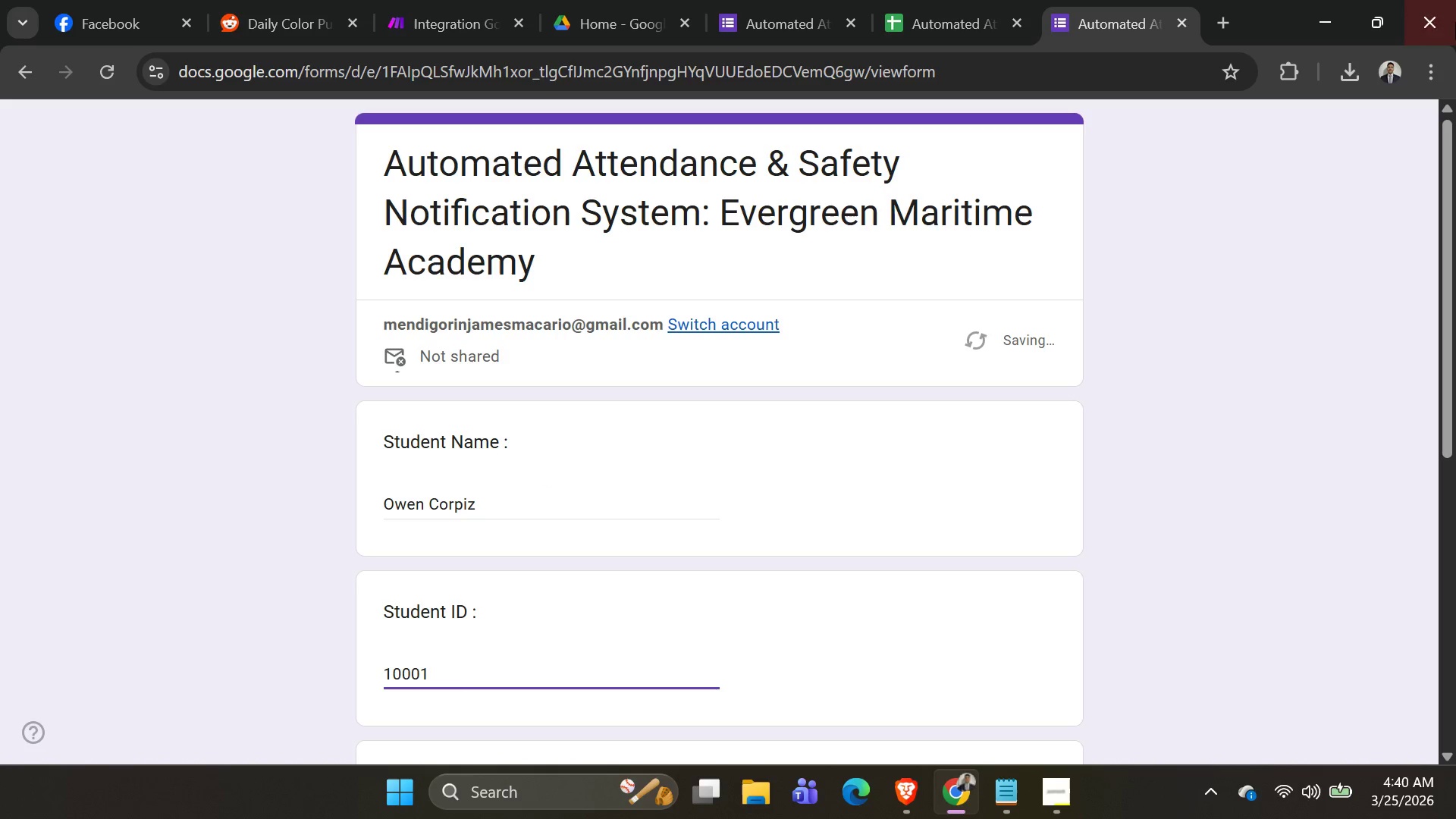 
key(Shift+Enter)
 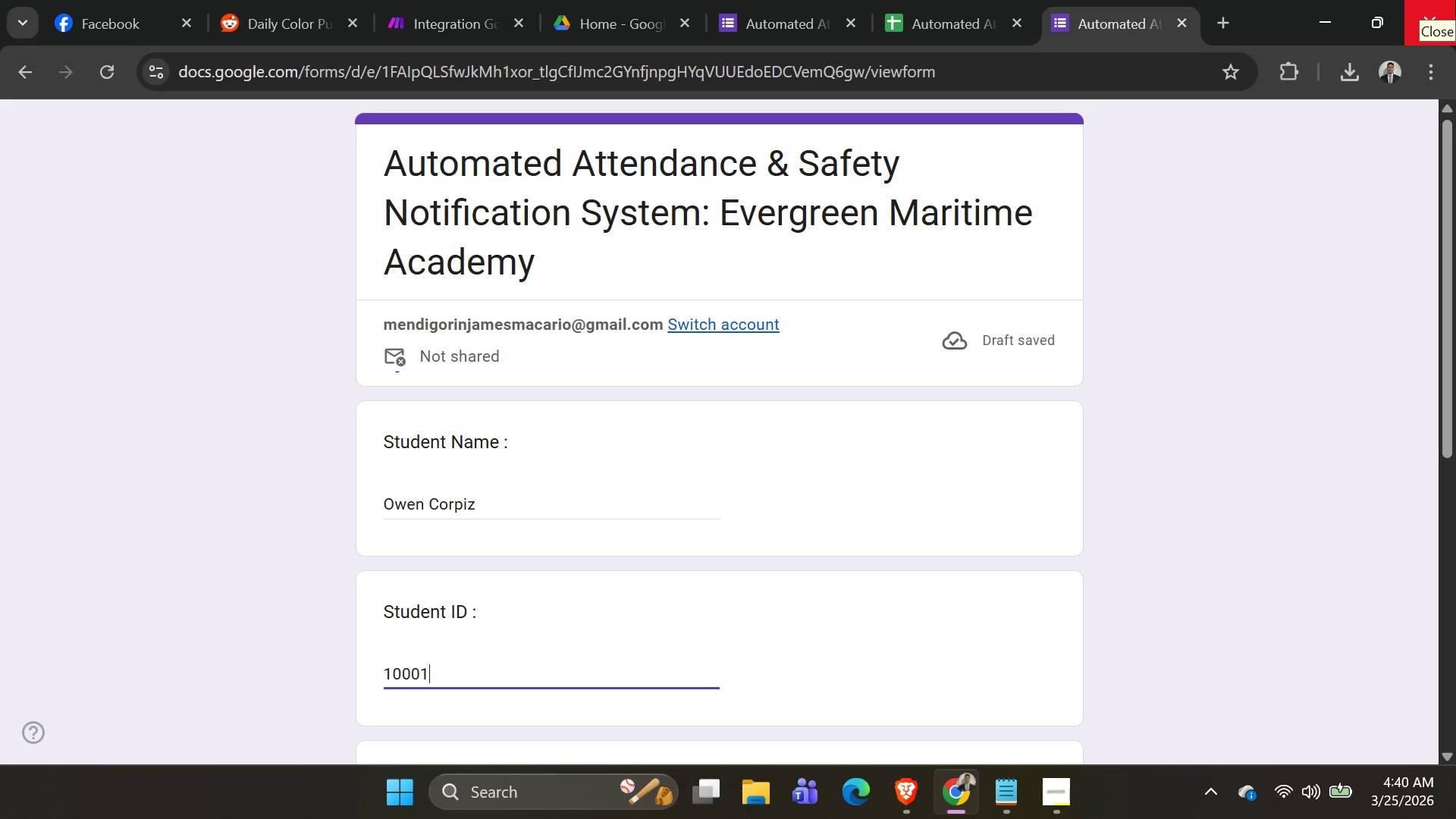 
scroll: coordinate [649, 216], scroll_direction: down, amount: 2.0
 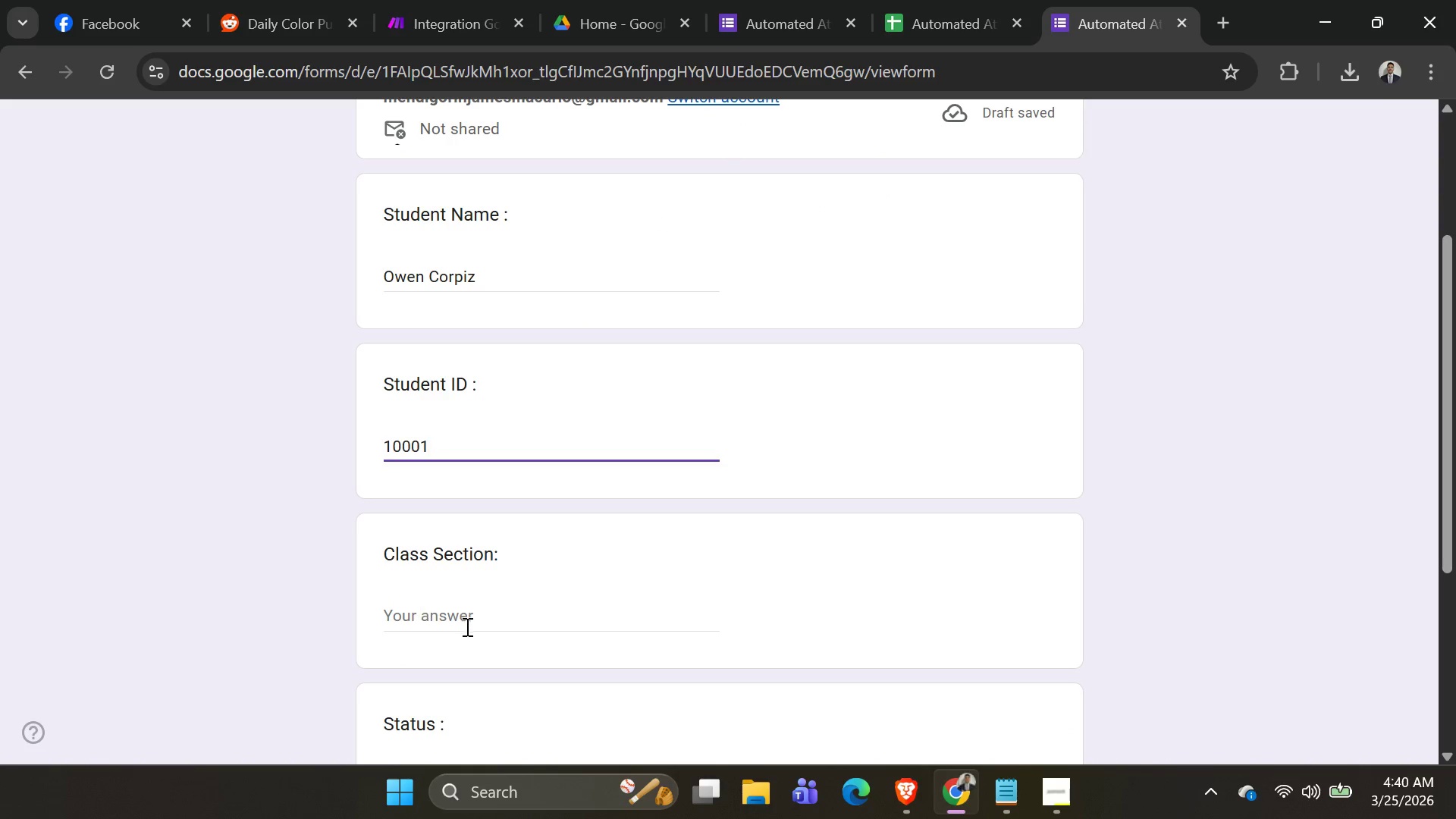 
left_click([475, 620])
 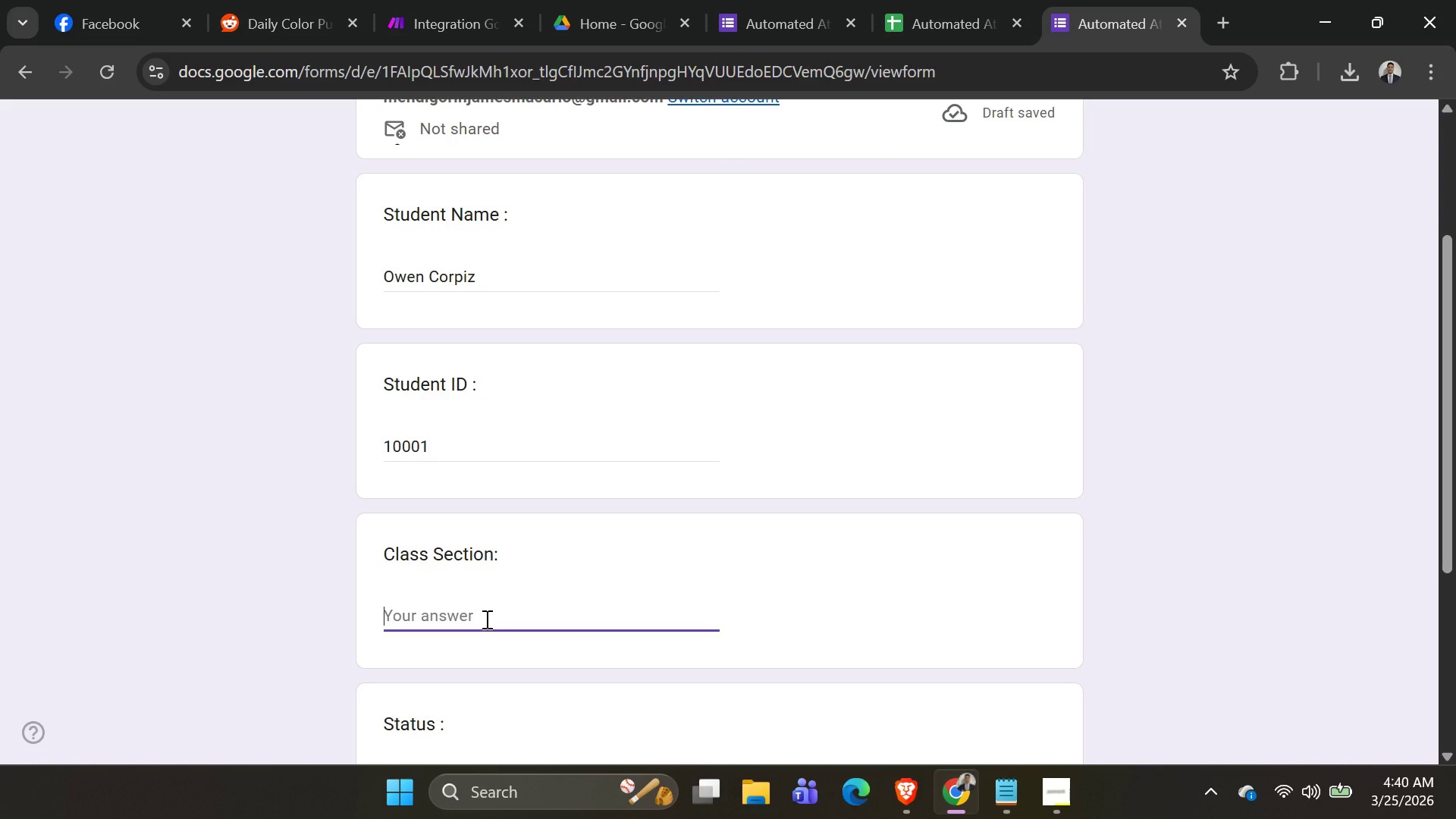 
wait(10.47)
 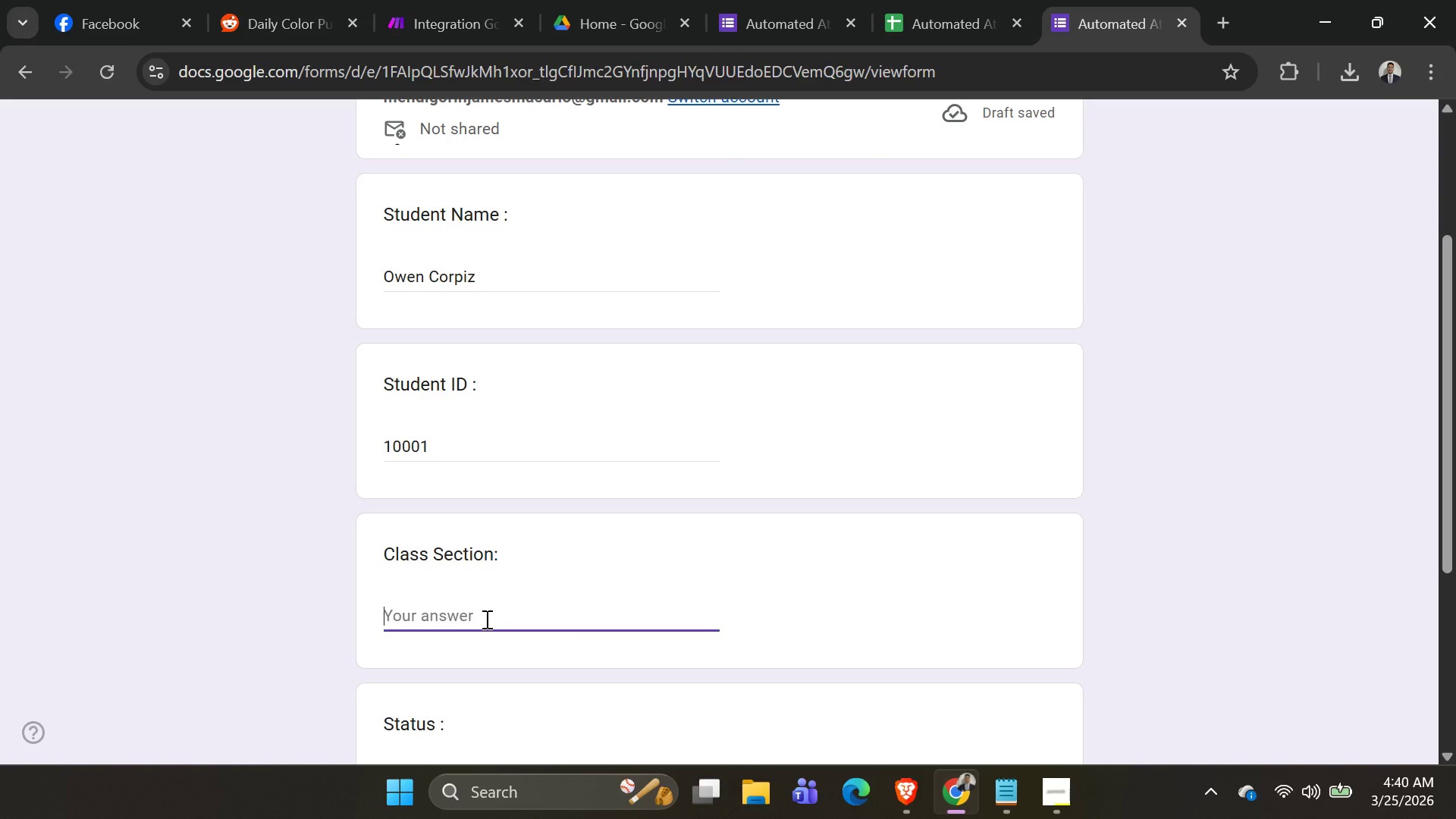 
key(1)
 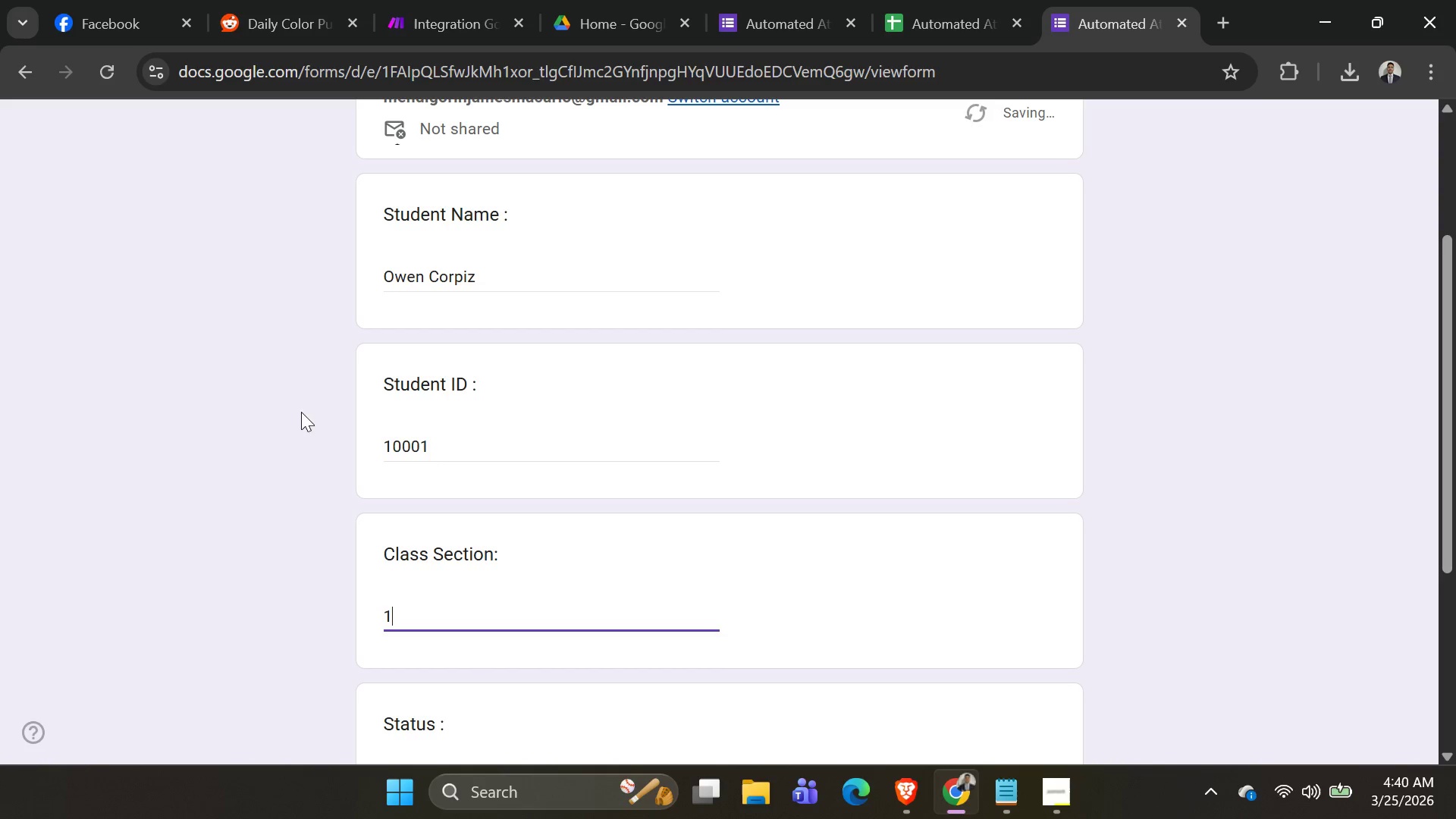 
scroll: coordinate [541, 480], scroll_direction: down, amount: 1.0
 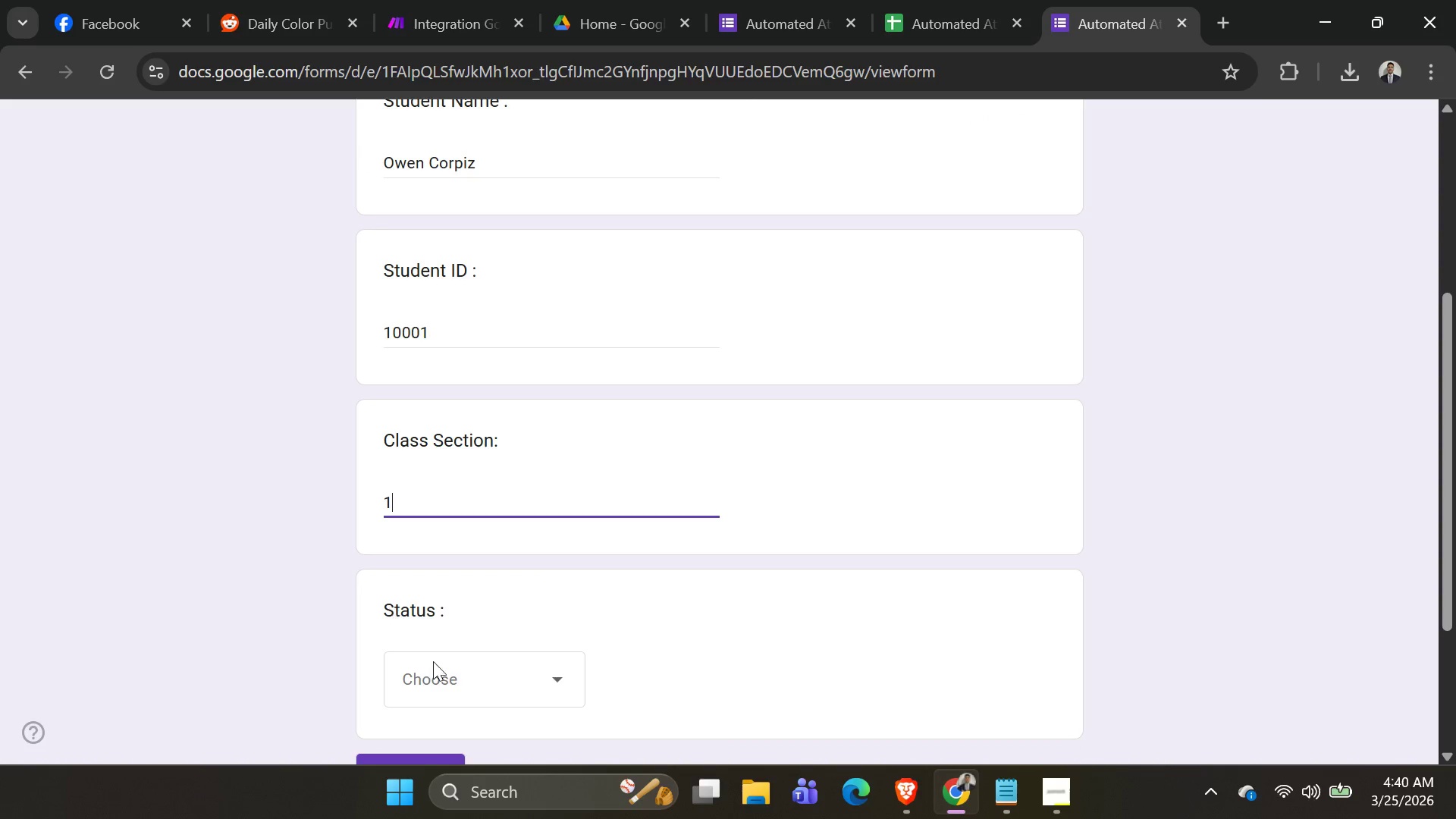 
left_click([481, 698])
 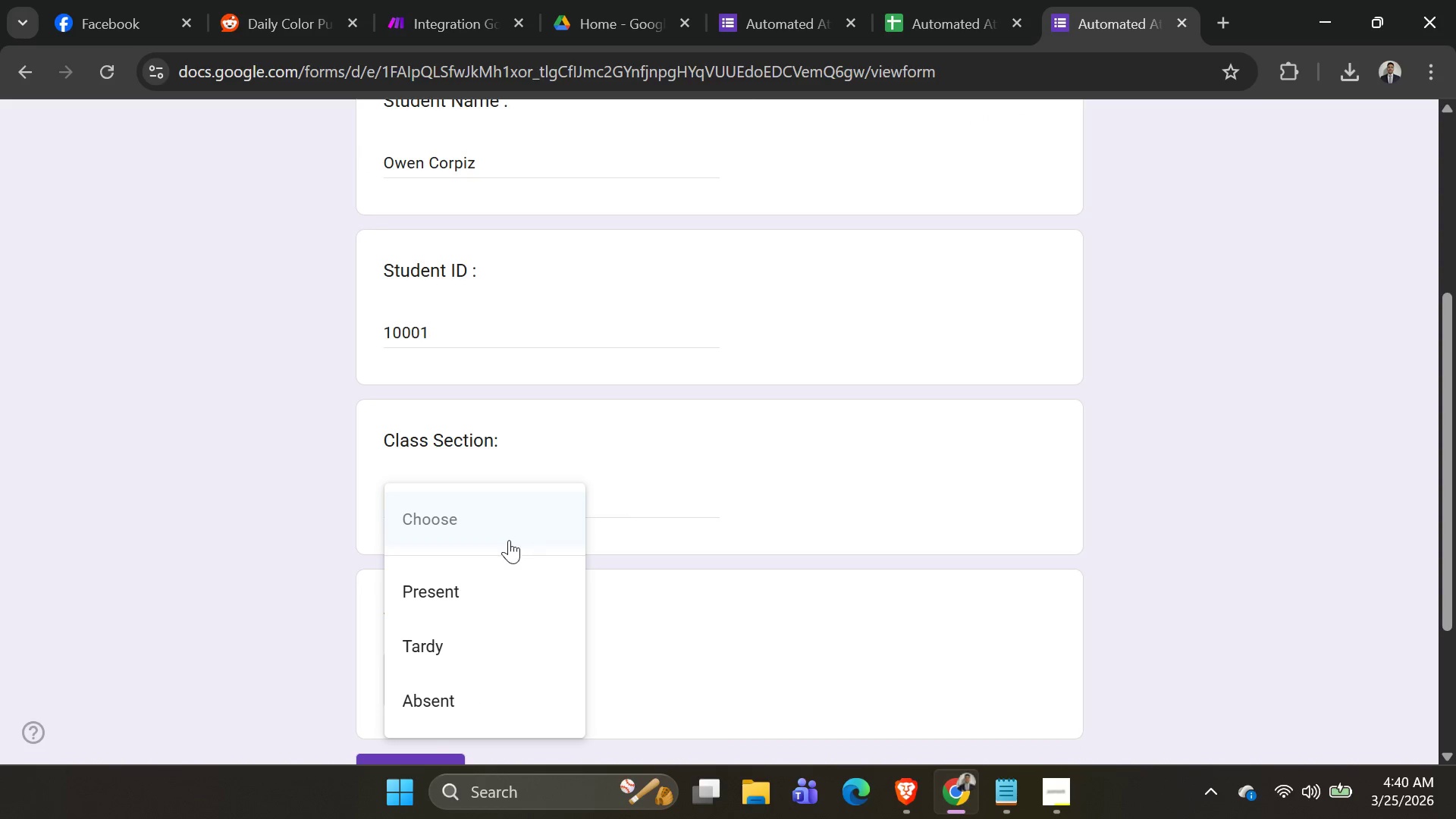 
left_click([493, 589])
 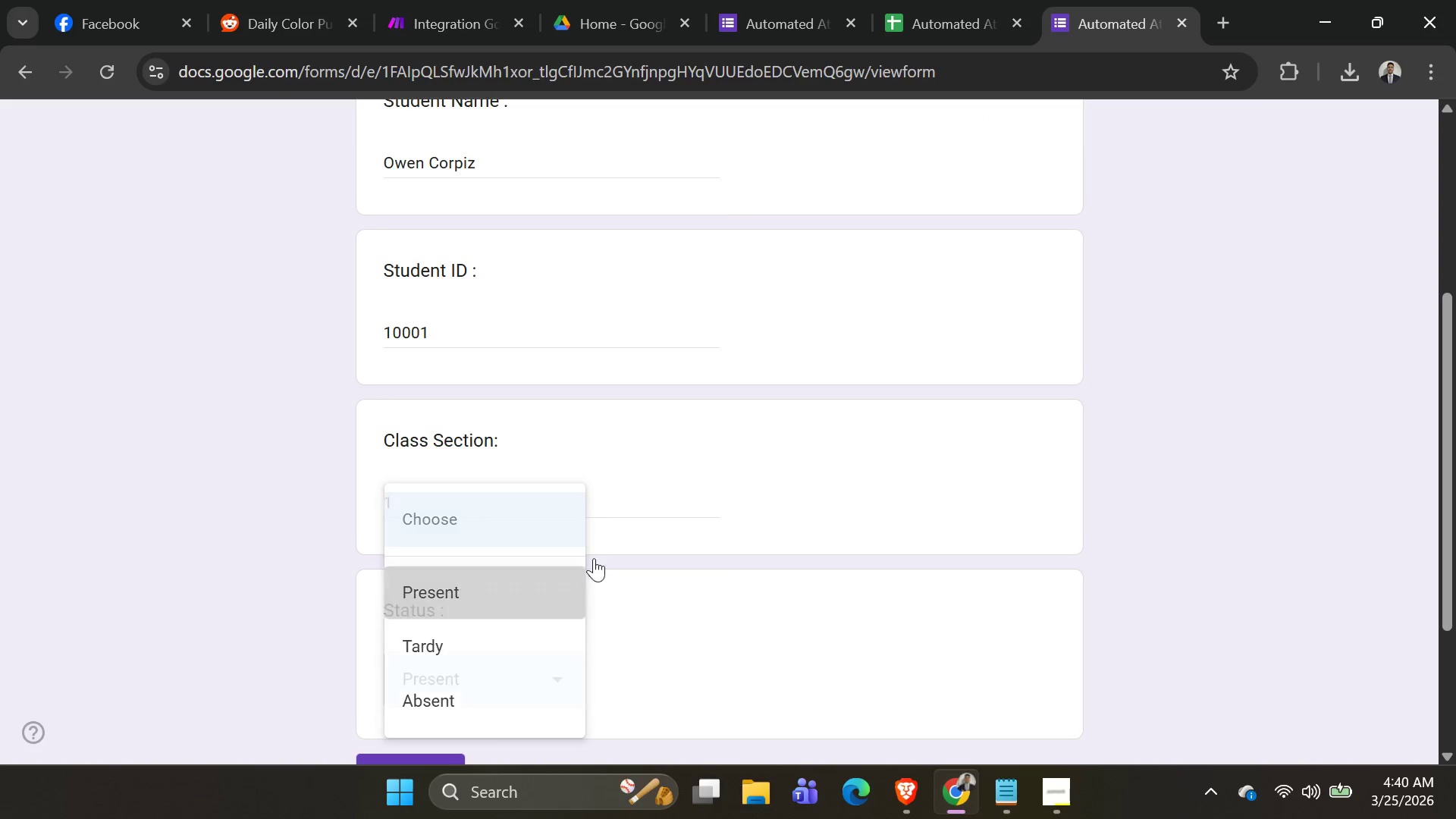 
scroll: coordinate [613, 544], scroll_direction: down, amount: 4.0
 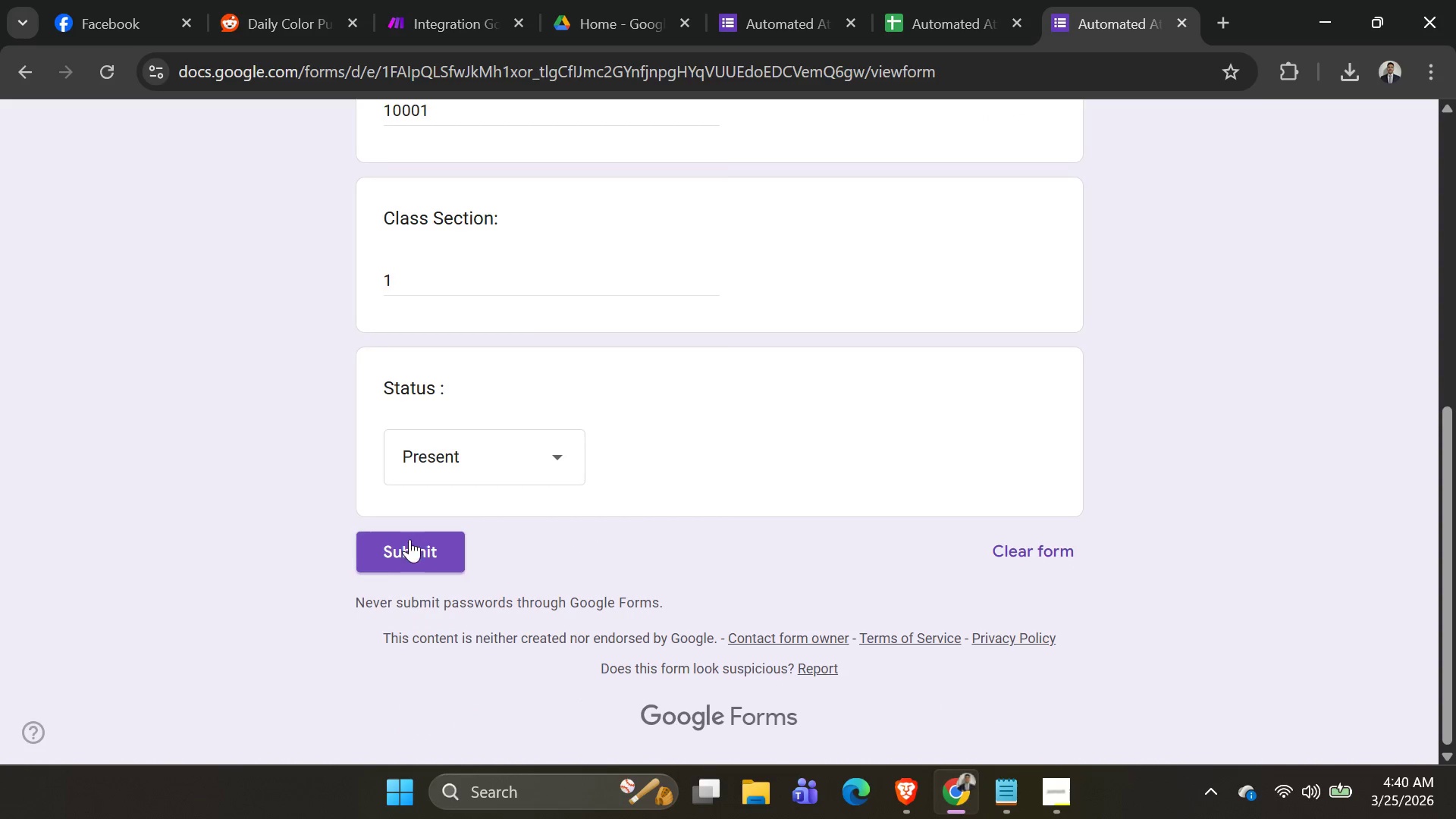 
key(Alt+AltLeft)
 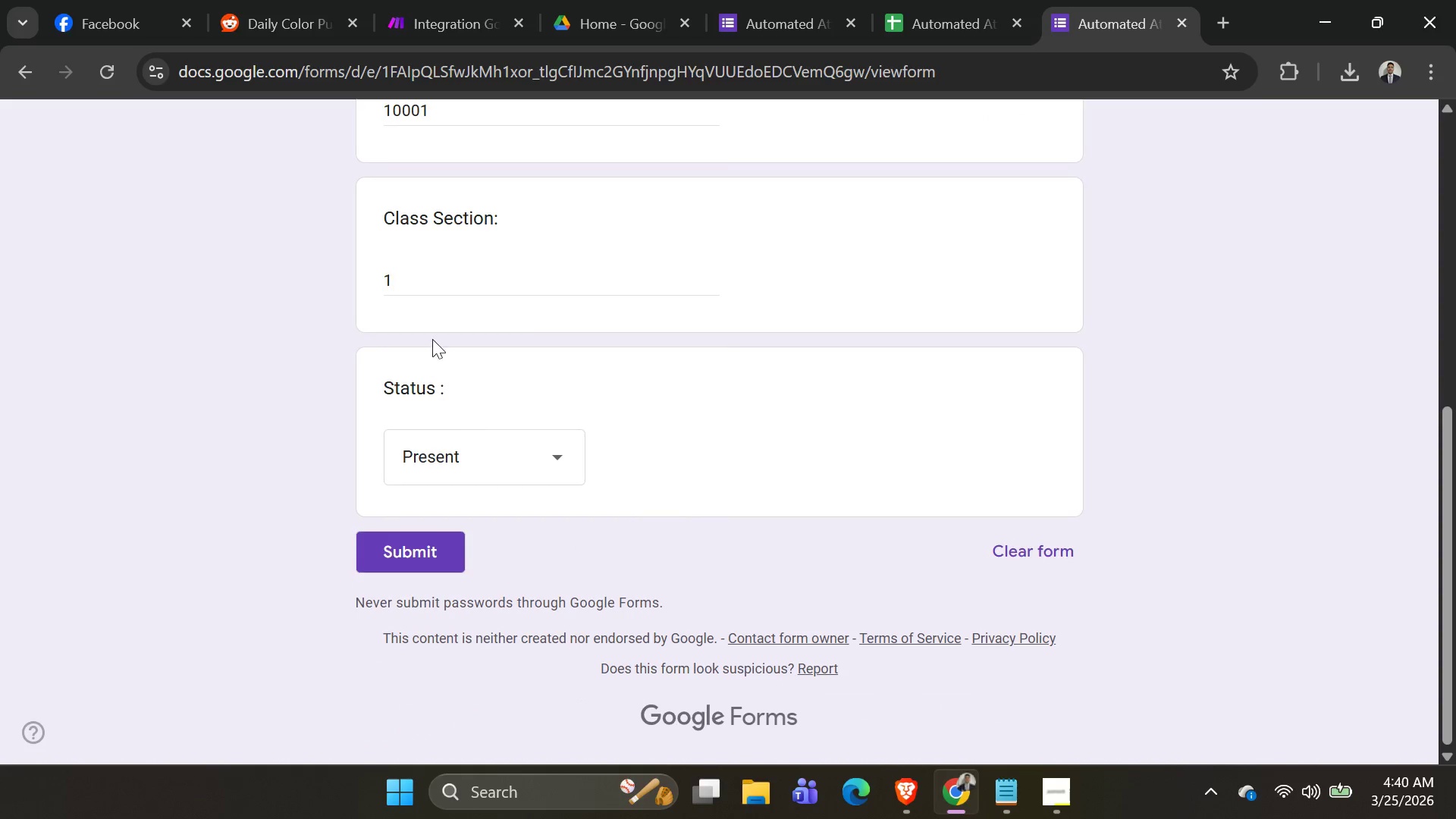 
key(Alt+Tab)